 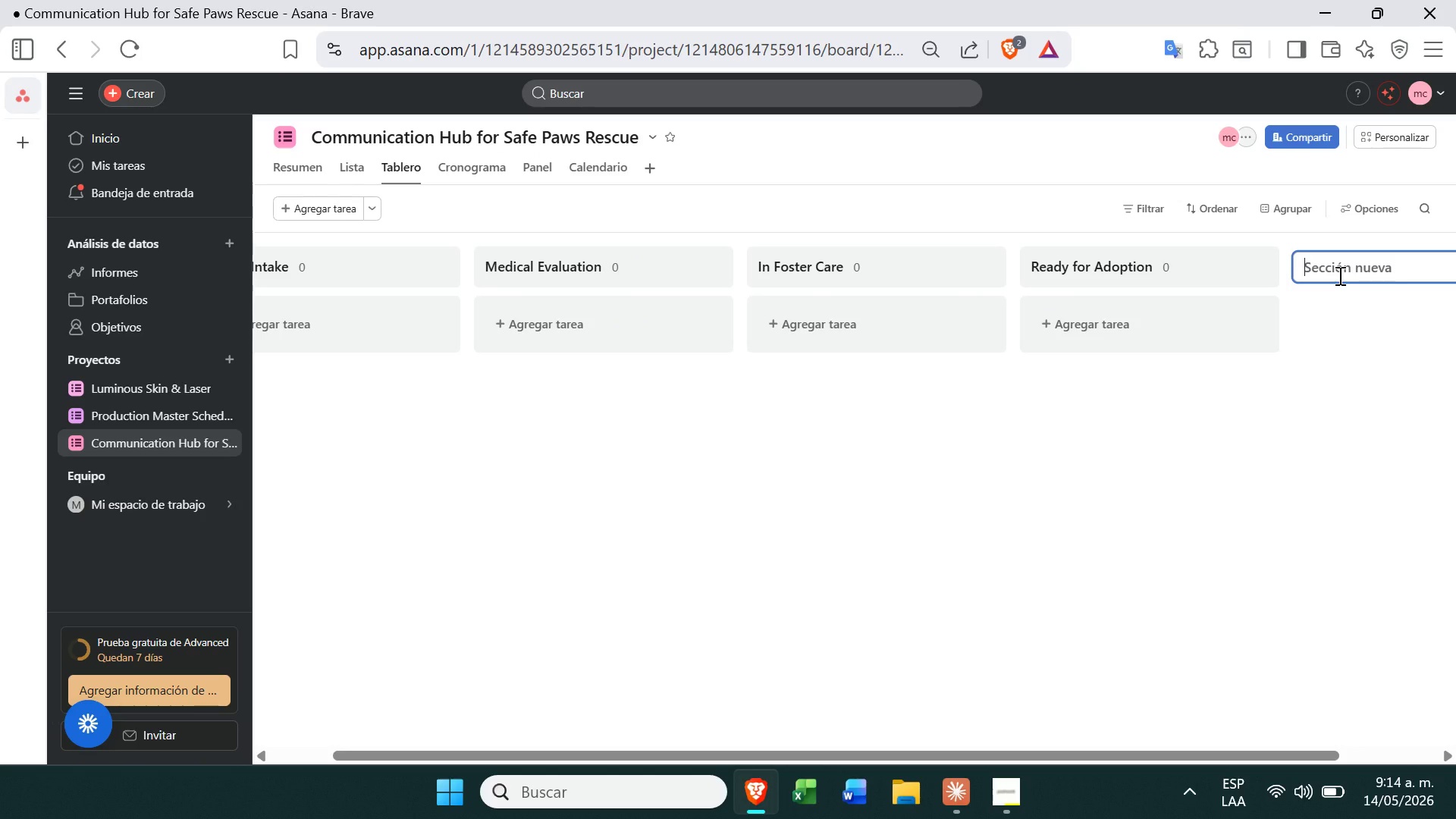 
key(Control+ControlLeft)
 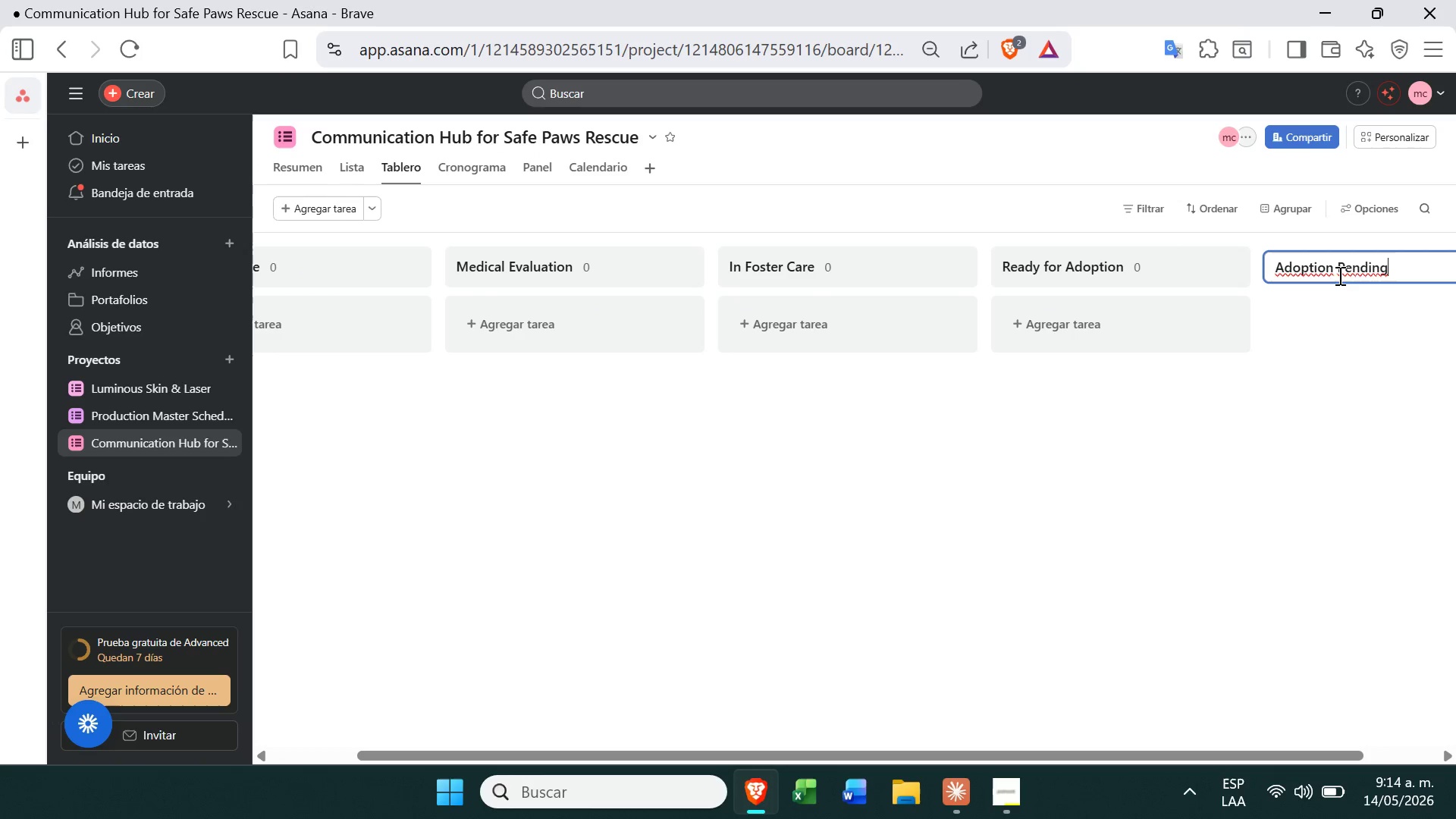 
key(Control+V)
 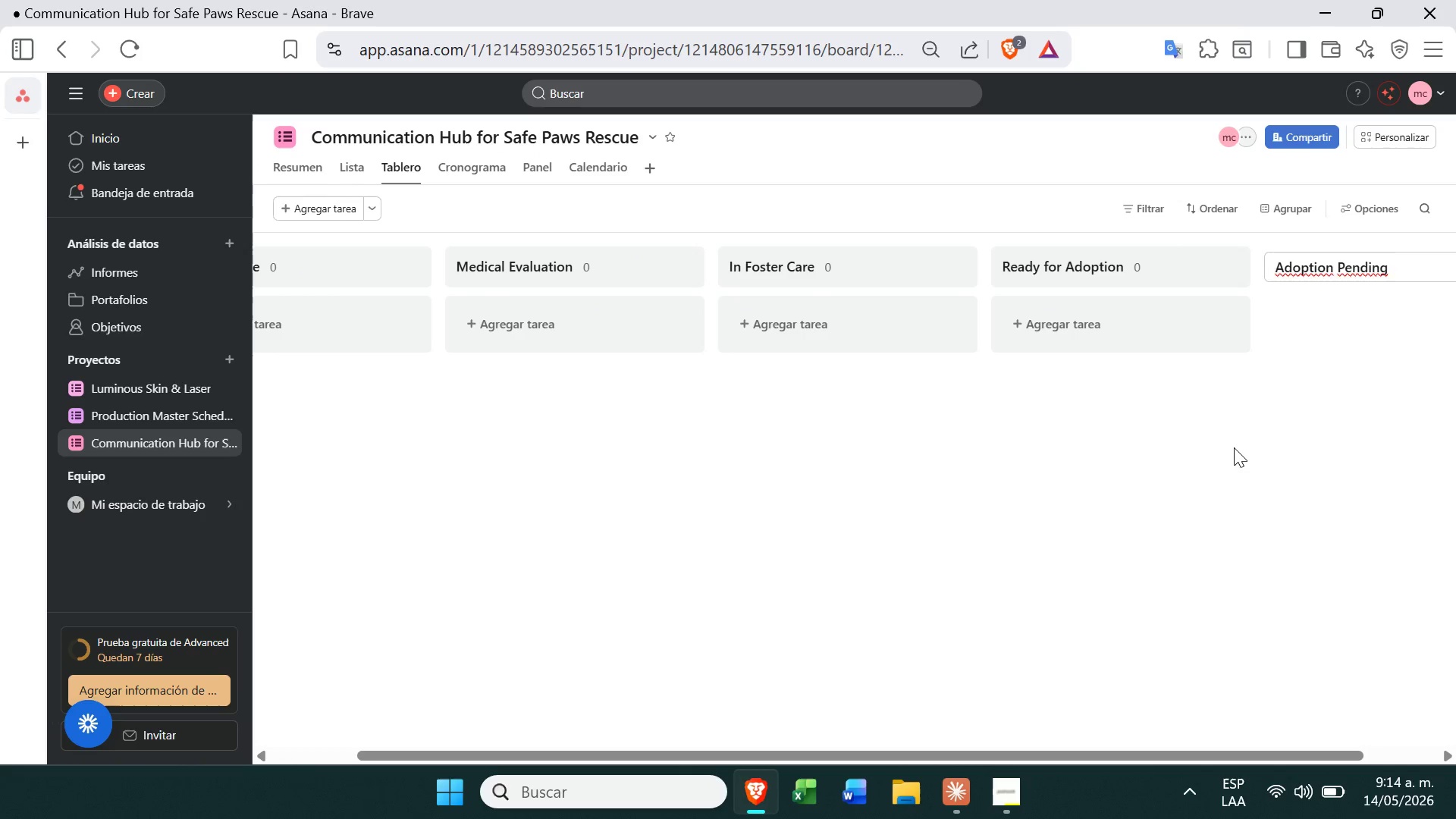 
left_click([1234, 447])
 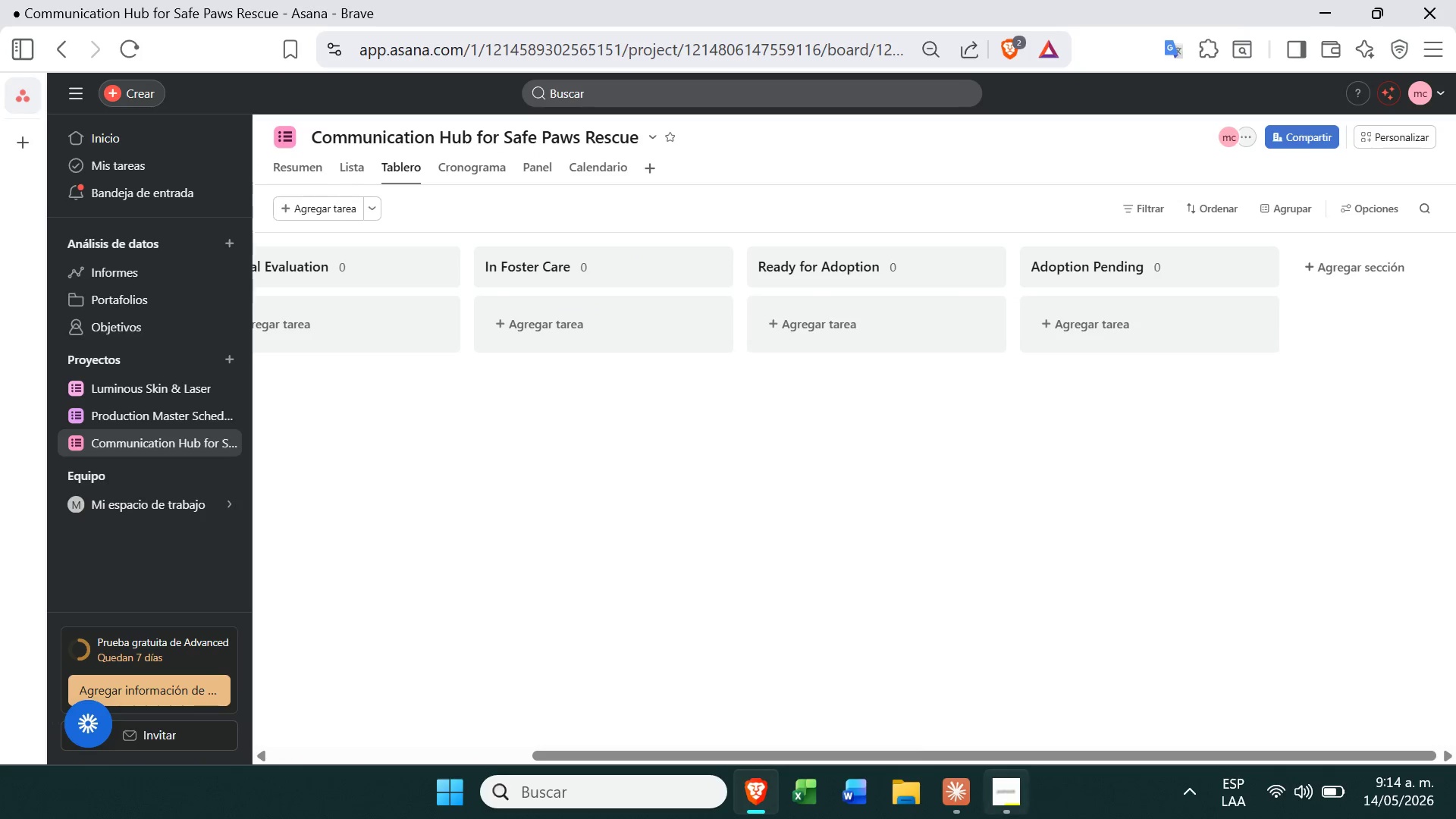 
left_click([1002, 805])